 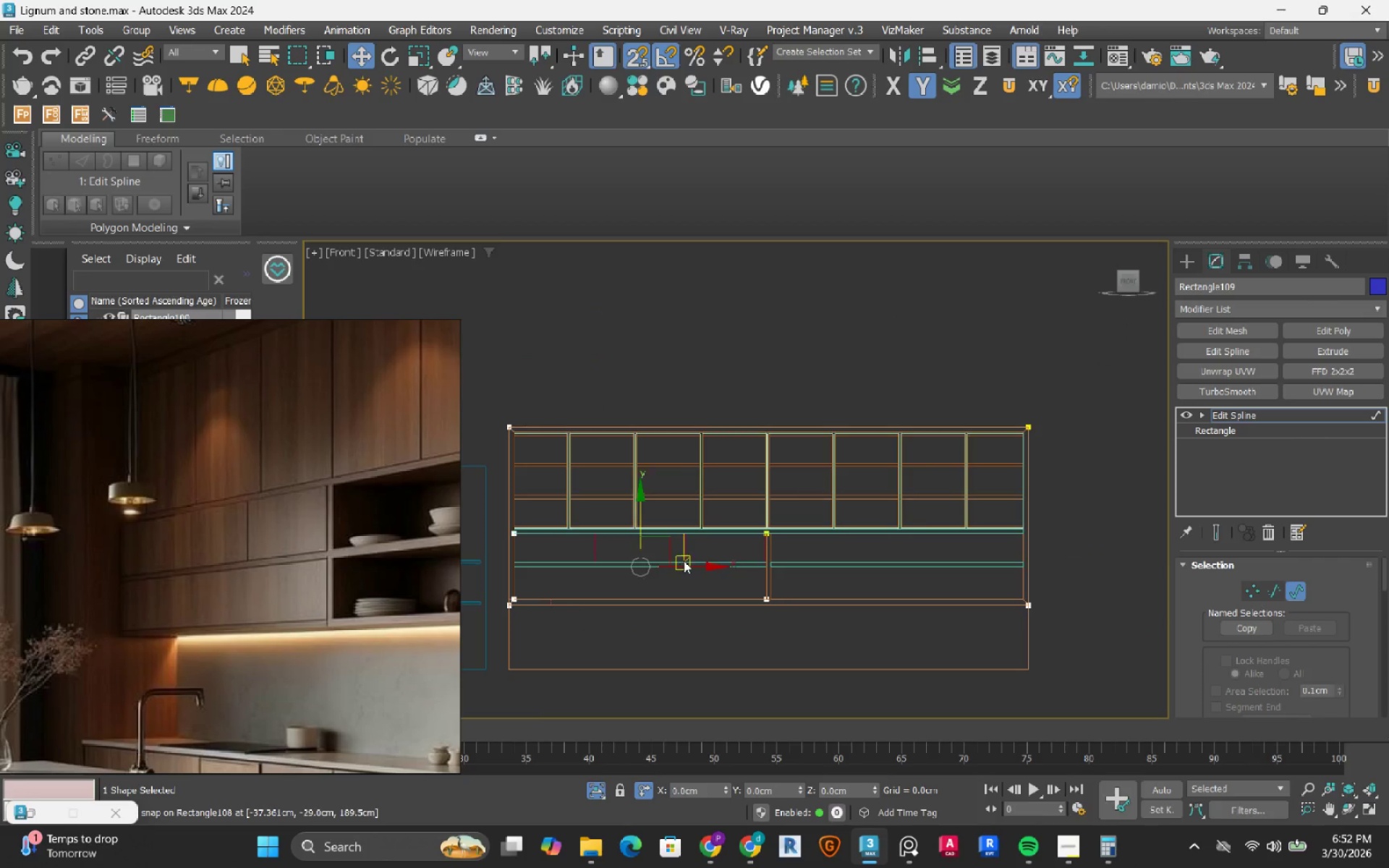 
hold_key(key=ShiftRight, duration=1.5)
left_click_drag(start_coordinate=[684, 564], to_coordinate=[894, 569])
 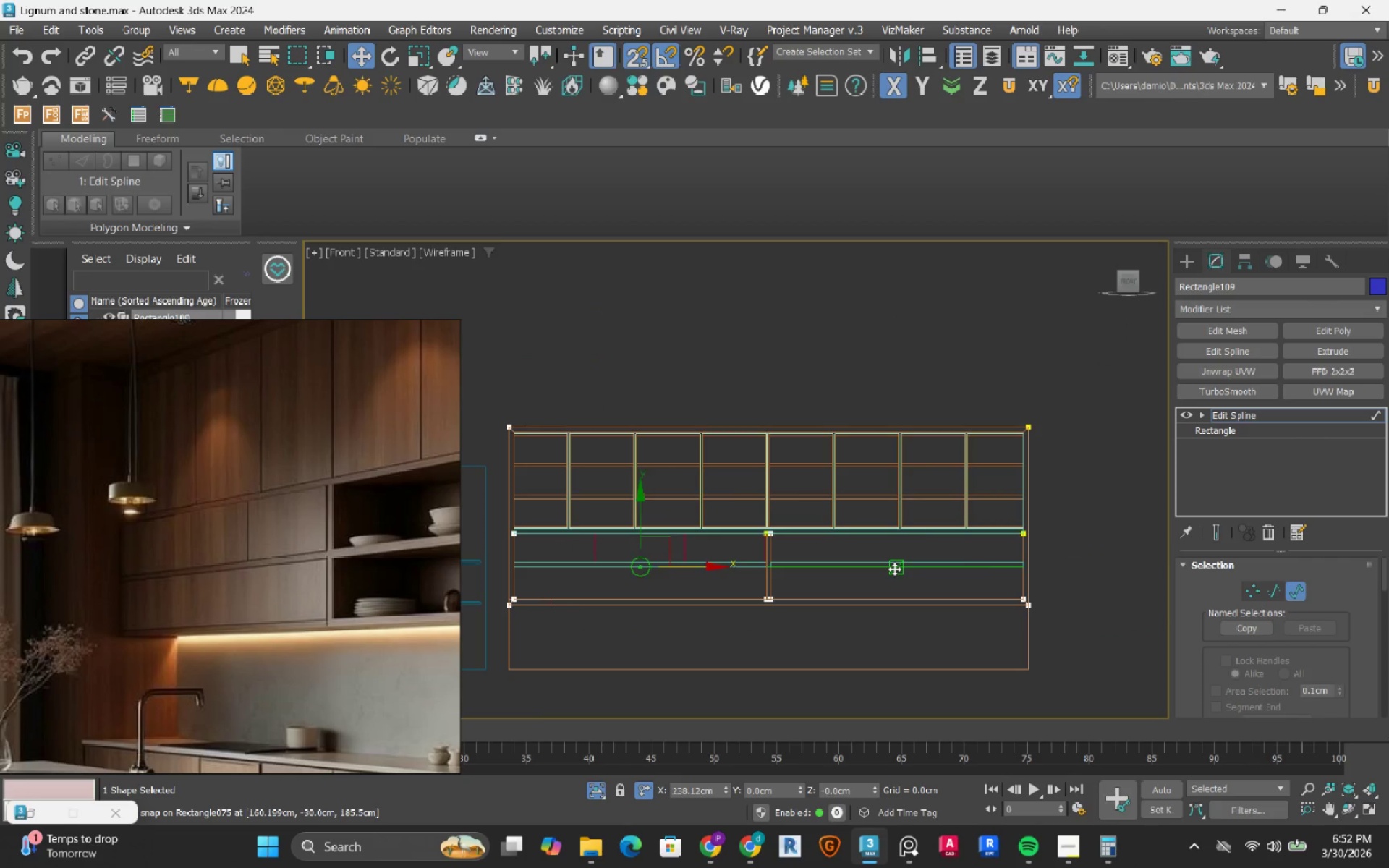 
key(Shift+ShiftRight)
 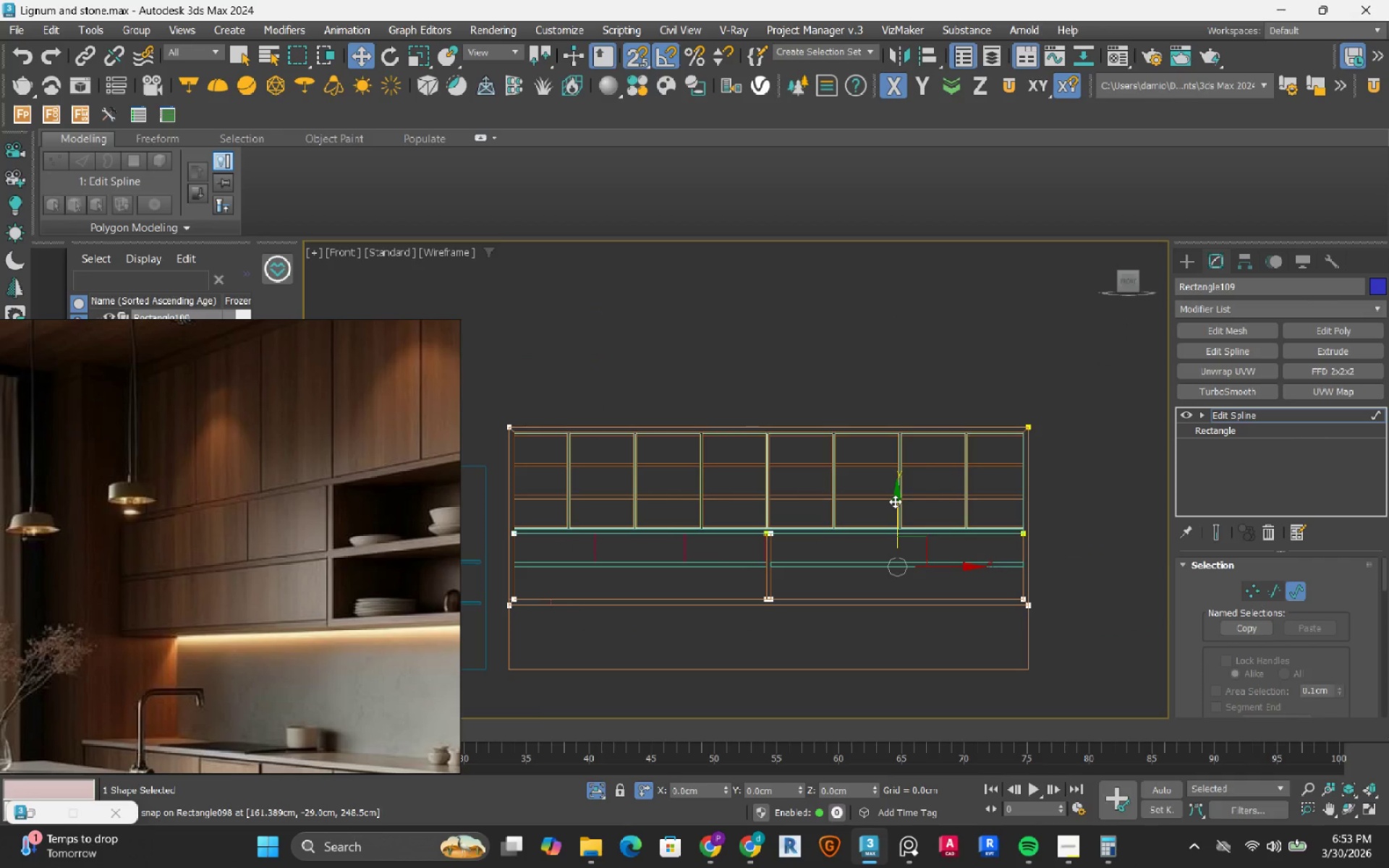 
wait(5.03)
 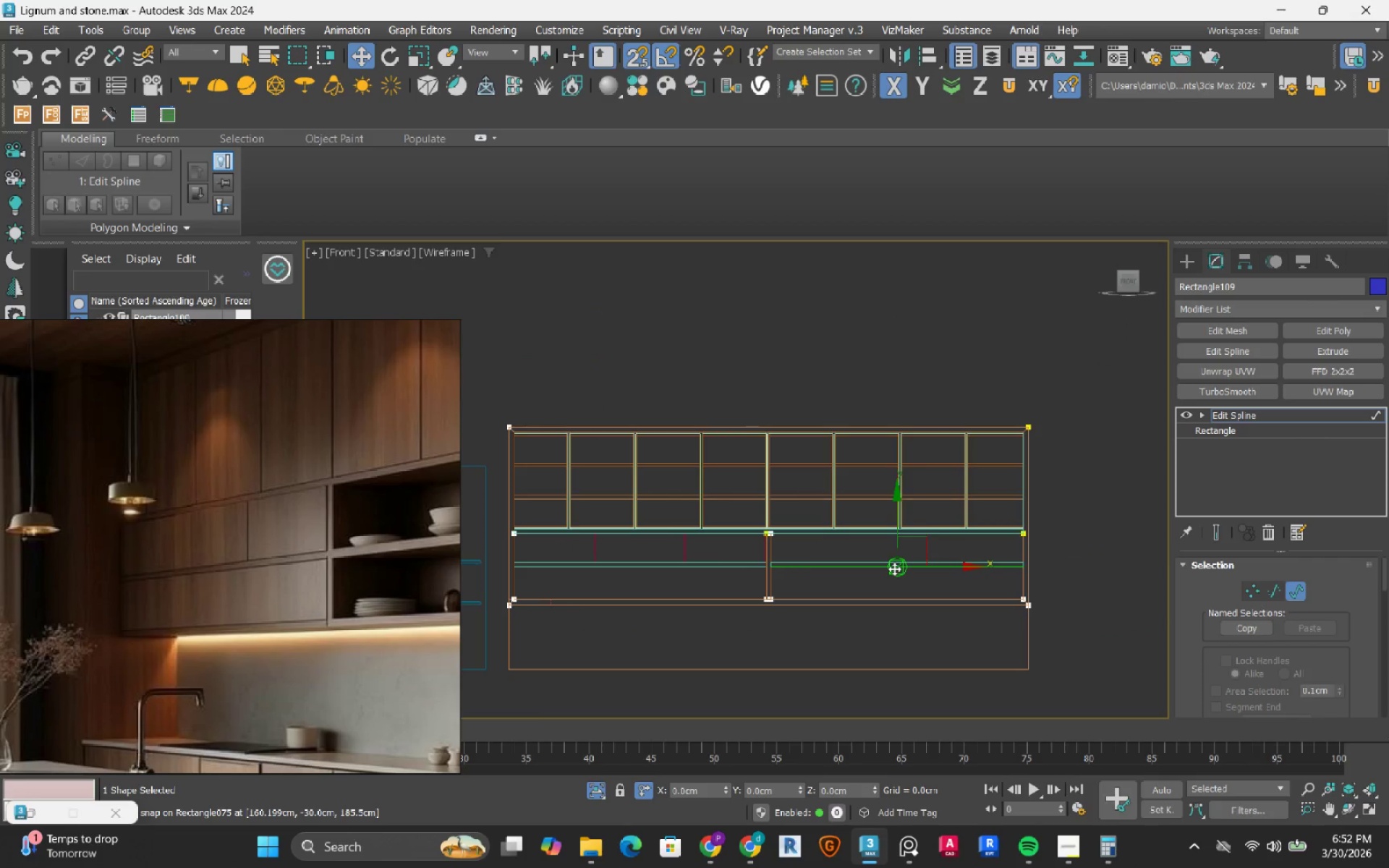 
hold_key(key=ShiftRight, duration=1.5)
left_click_drag(start_coordinate=[897, 515], to_coordinate=[1021, 482])
 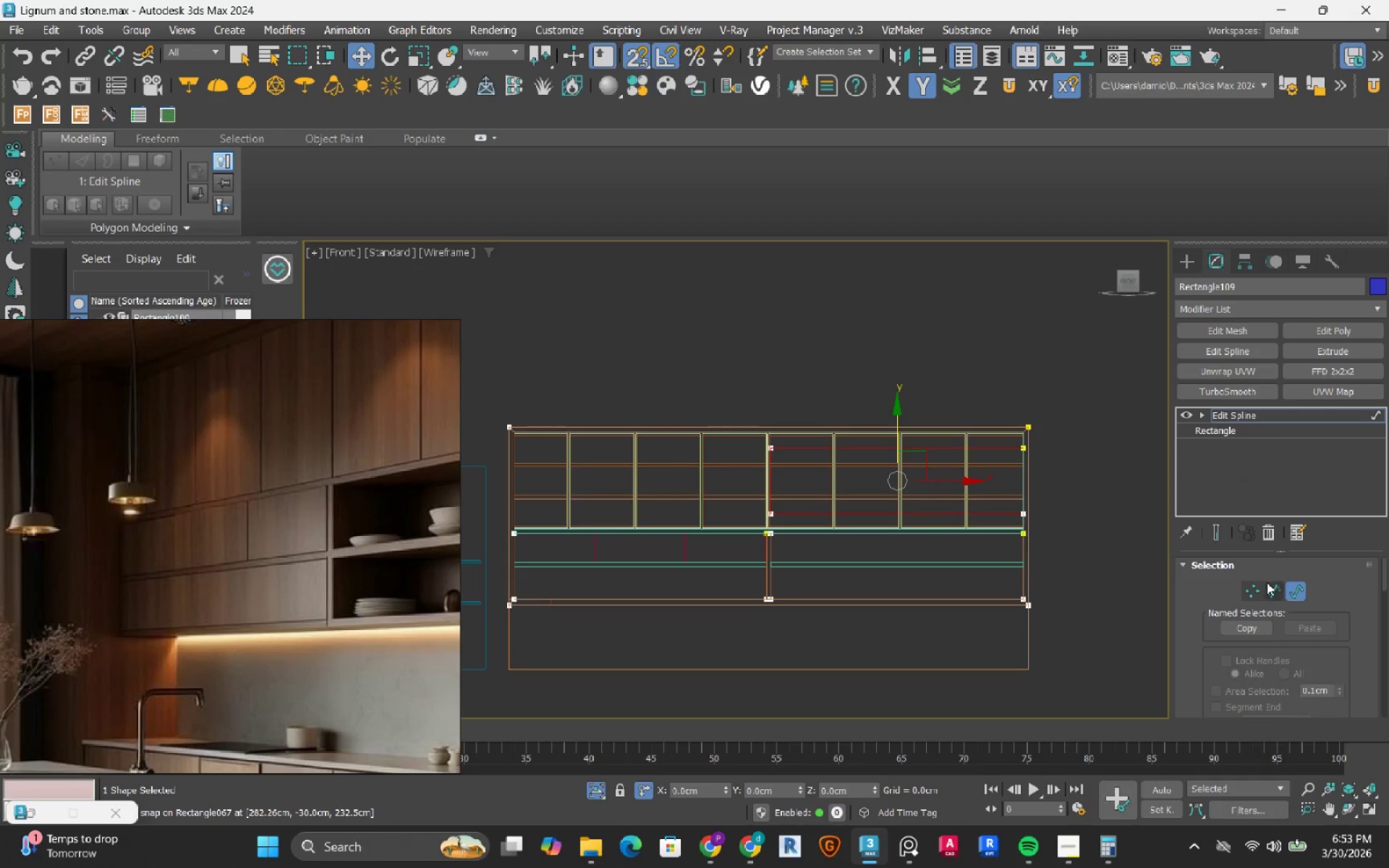 
left_click_drag(start_coordinate=[1275, 591], to_coordinate=[1246, 590])
 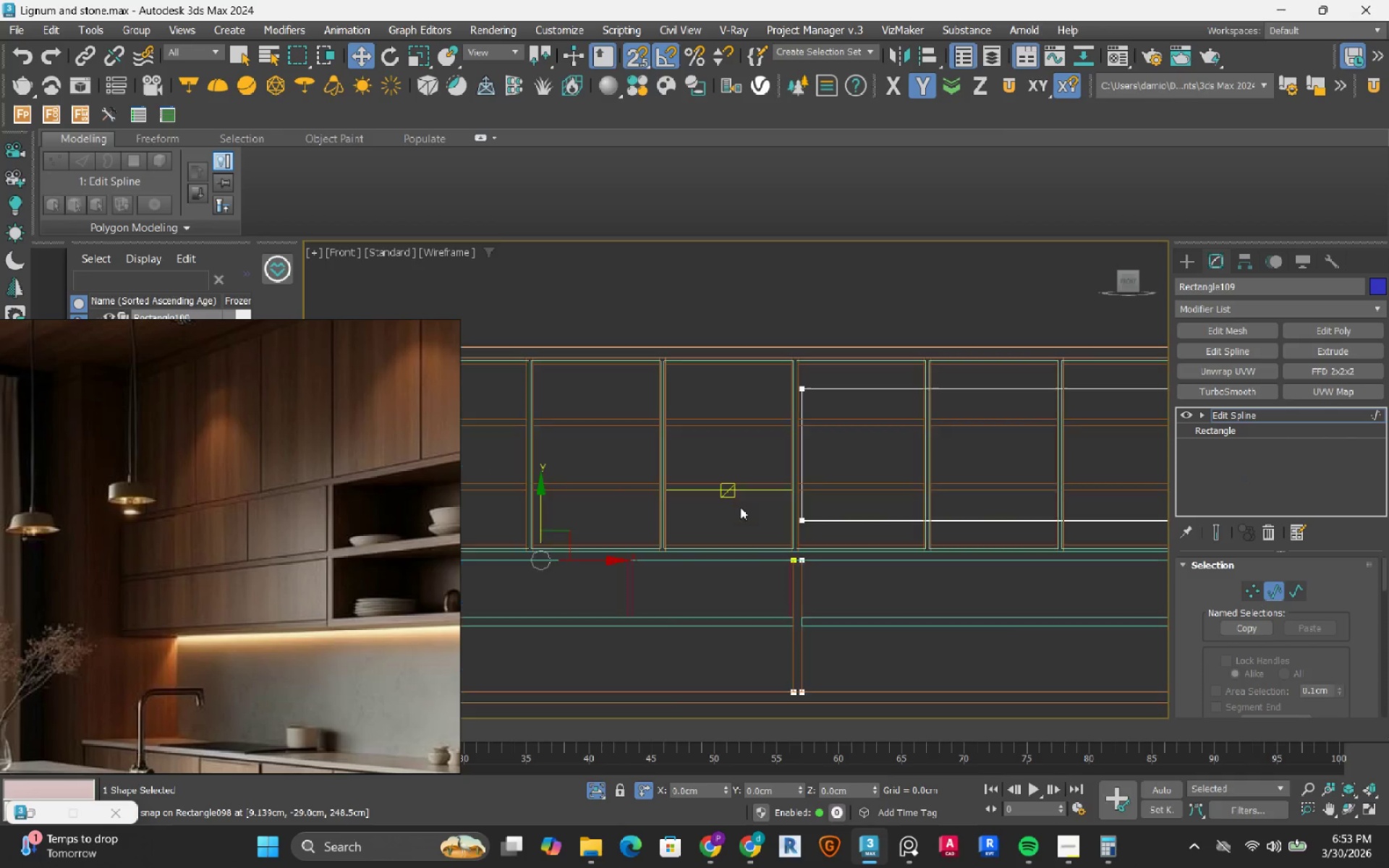 
left_click_drag(start_coordinate=[883, 492], to_coordinate=[859, 545])
 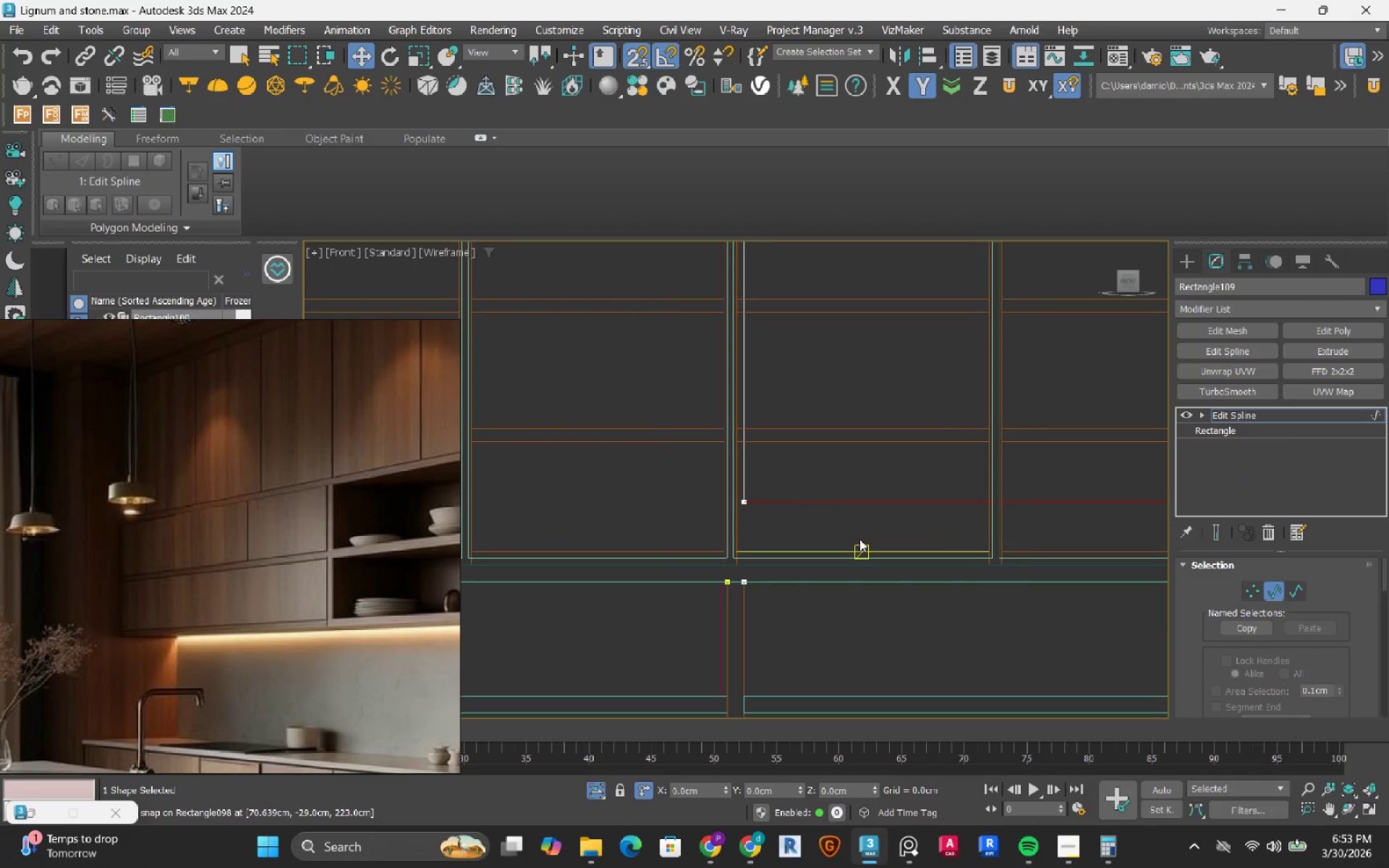 
scroll: coordinate [1071, 563], scroll_direction: up, amount: 5.0
 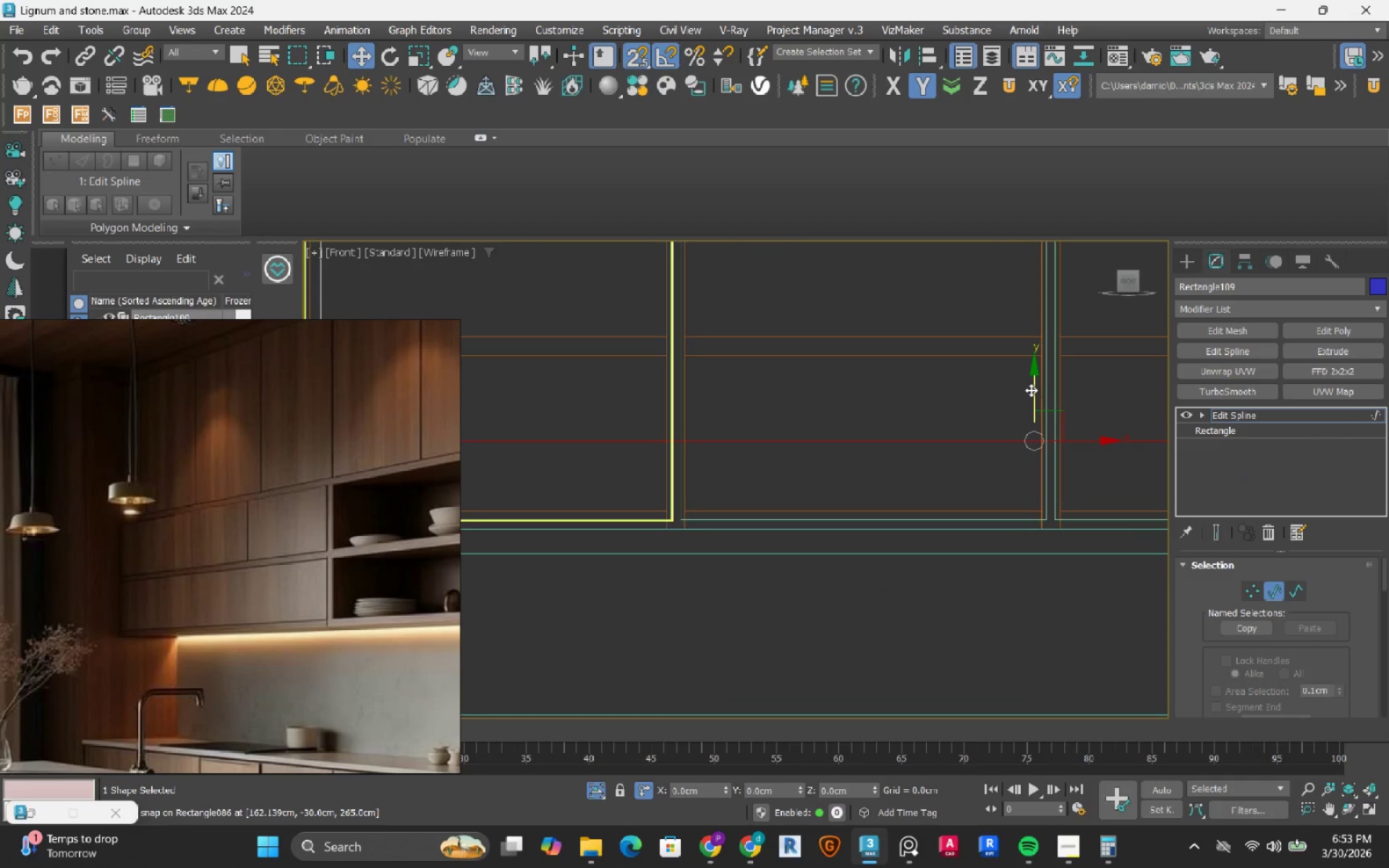 
left_click_drag(start_coordinate=[1032, 388], to_coordinate=[1048, 529])
 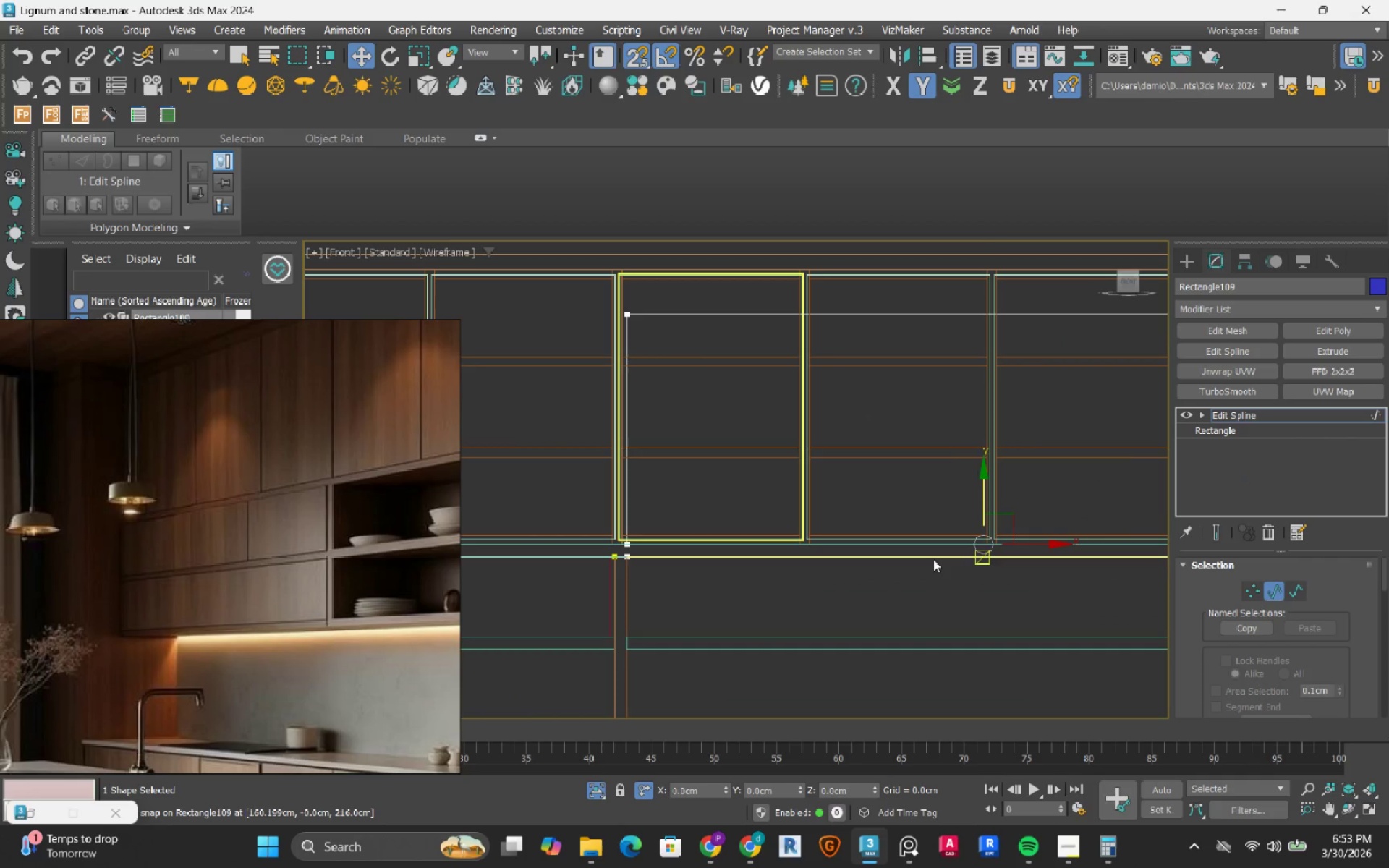 
scroll: coordinate [933, 559], scroll_direction: down, amount: 2.0
 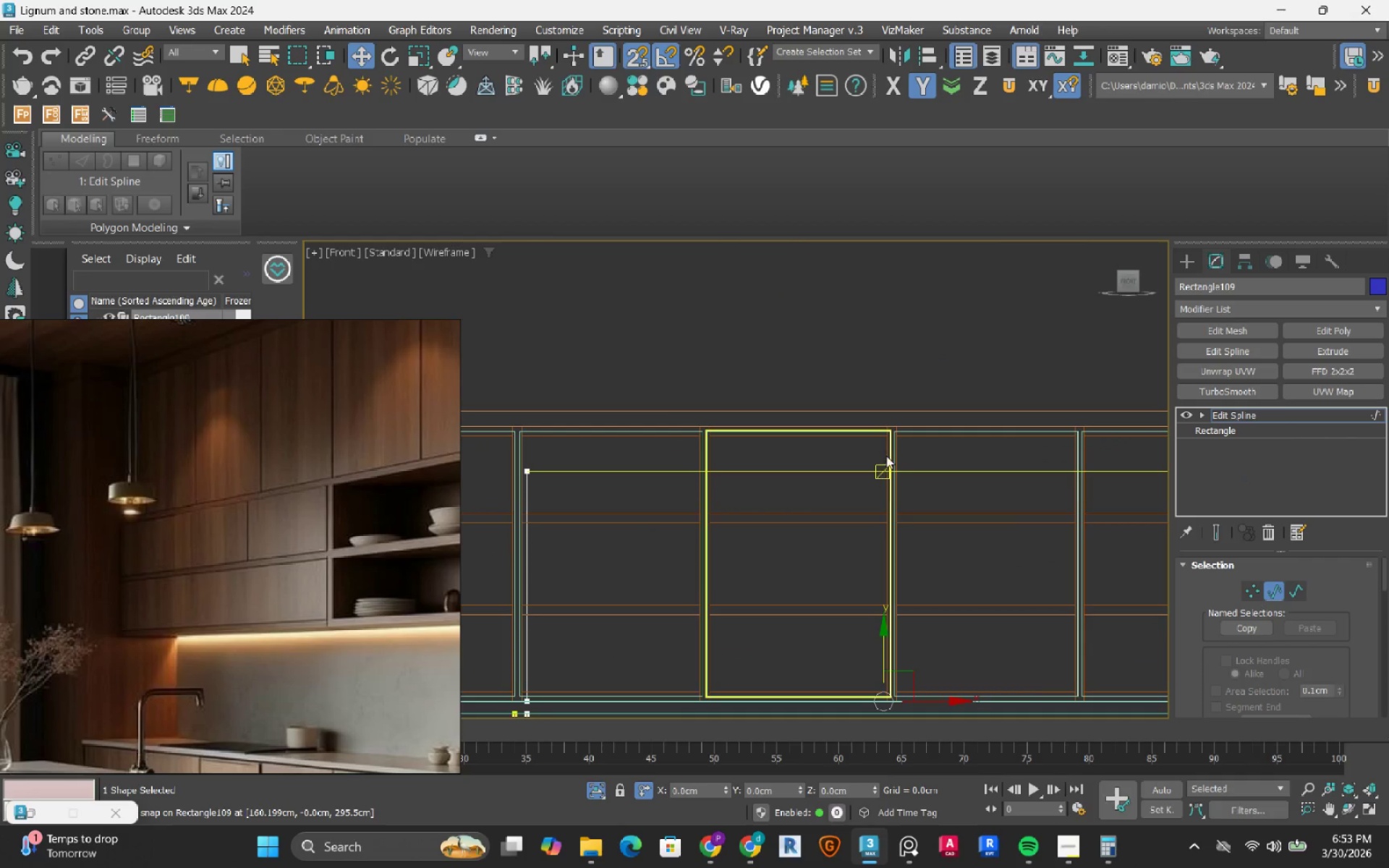 
left_click_drag(start_coordinate=[893, 444], to_coordinate=[875, 516])
 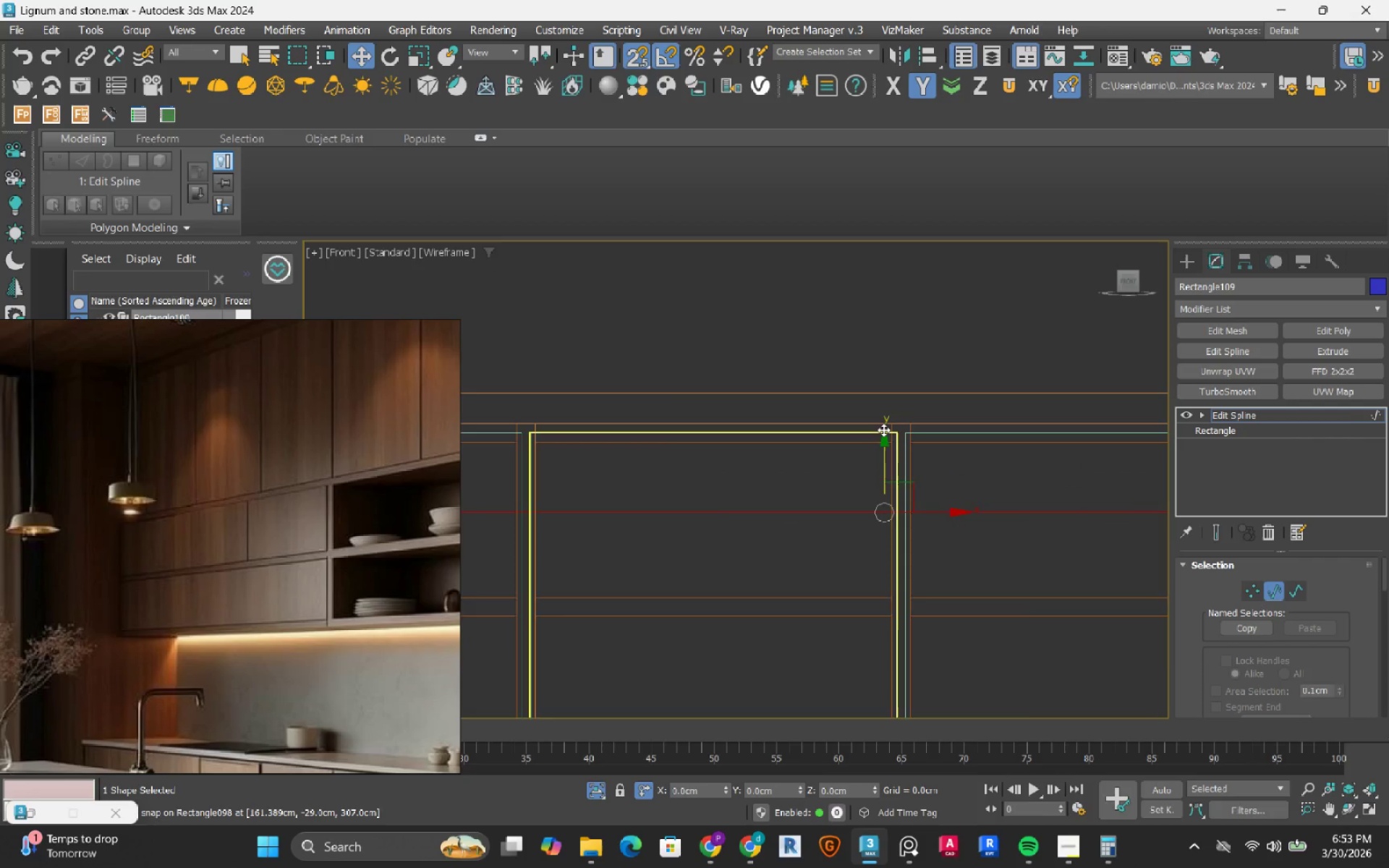 
scroll: coordinate [883, 430], scroll_direction: up, amount: 3.0
 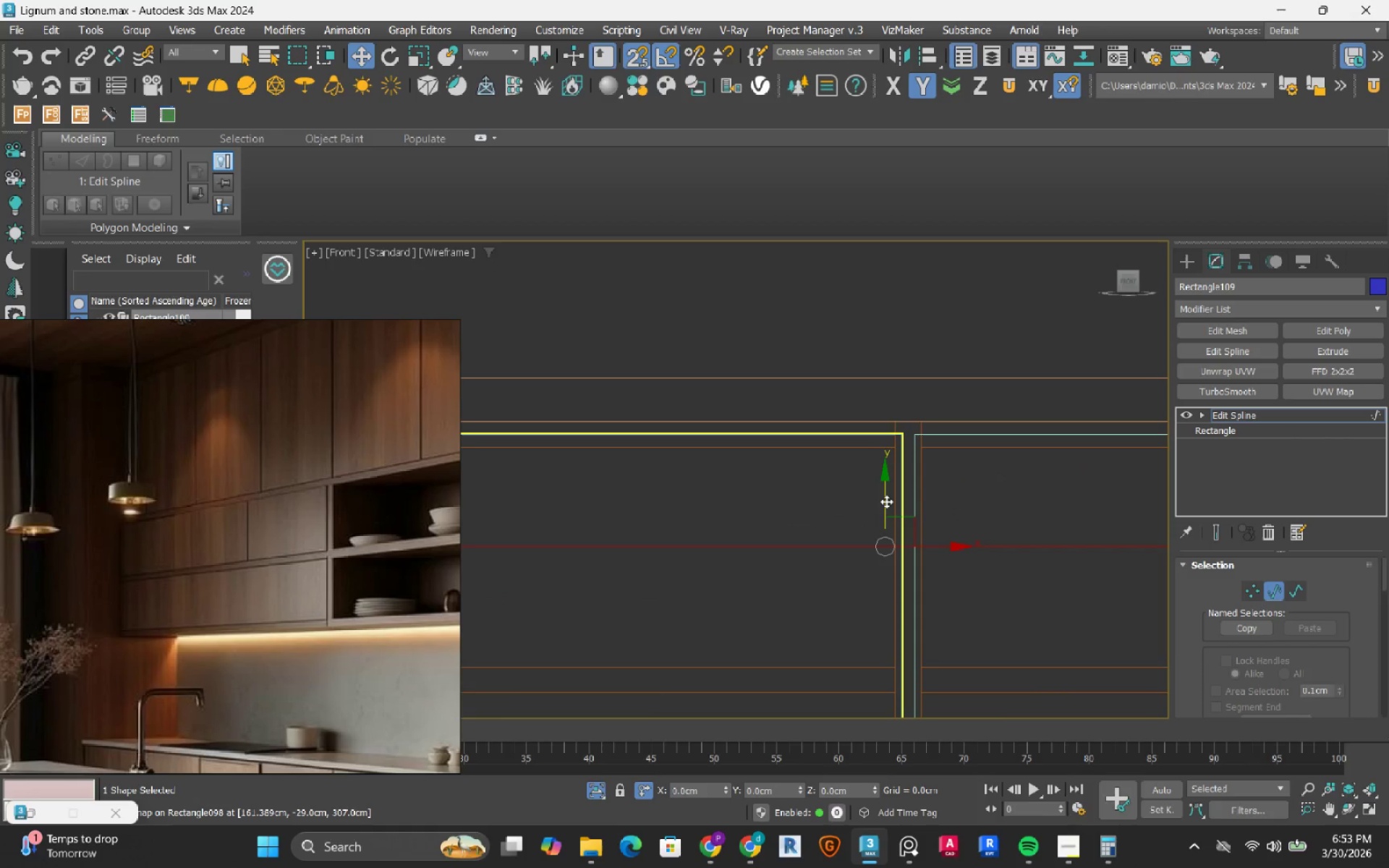 
left_click_drag(start_coordinate=[886, 501], to_coordinate=[901, 419])
 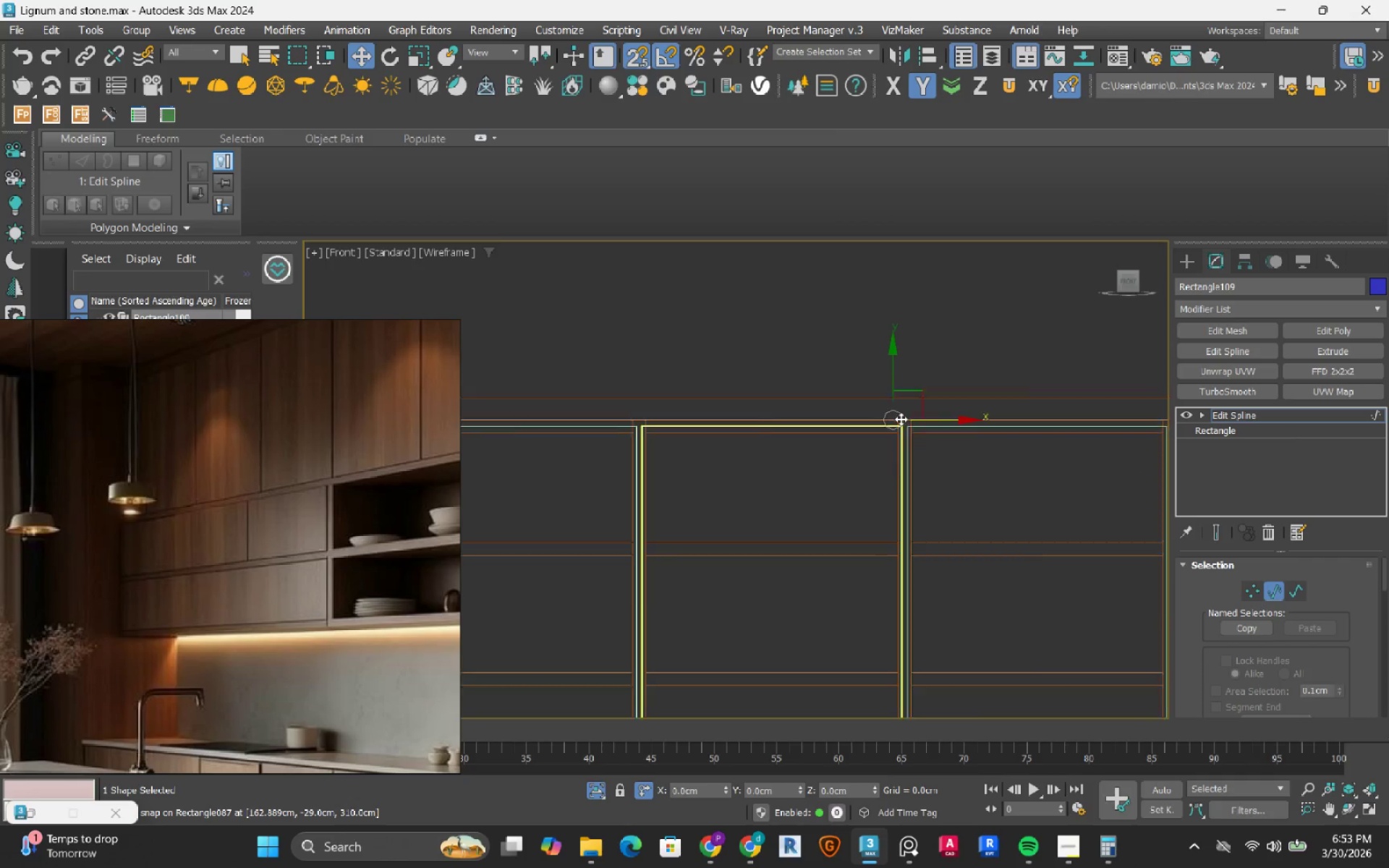 
scroll: coordinate [901, 419], scroll_direction: down, amount: 4.0
 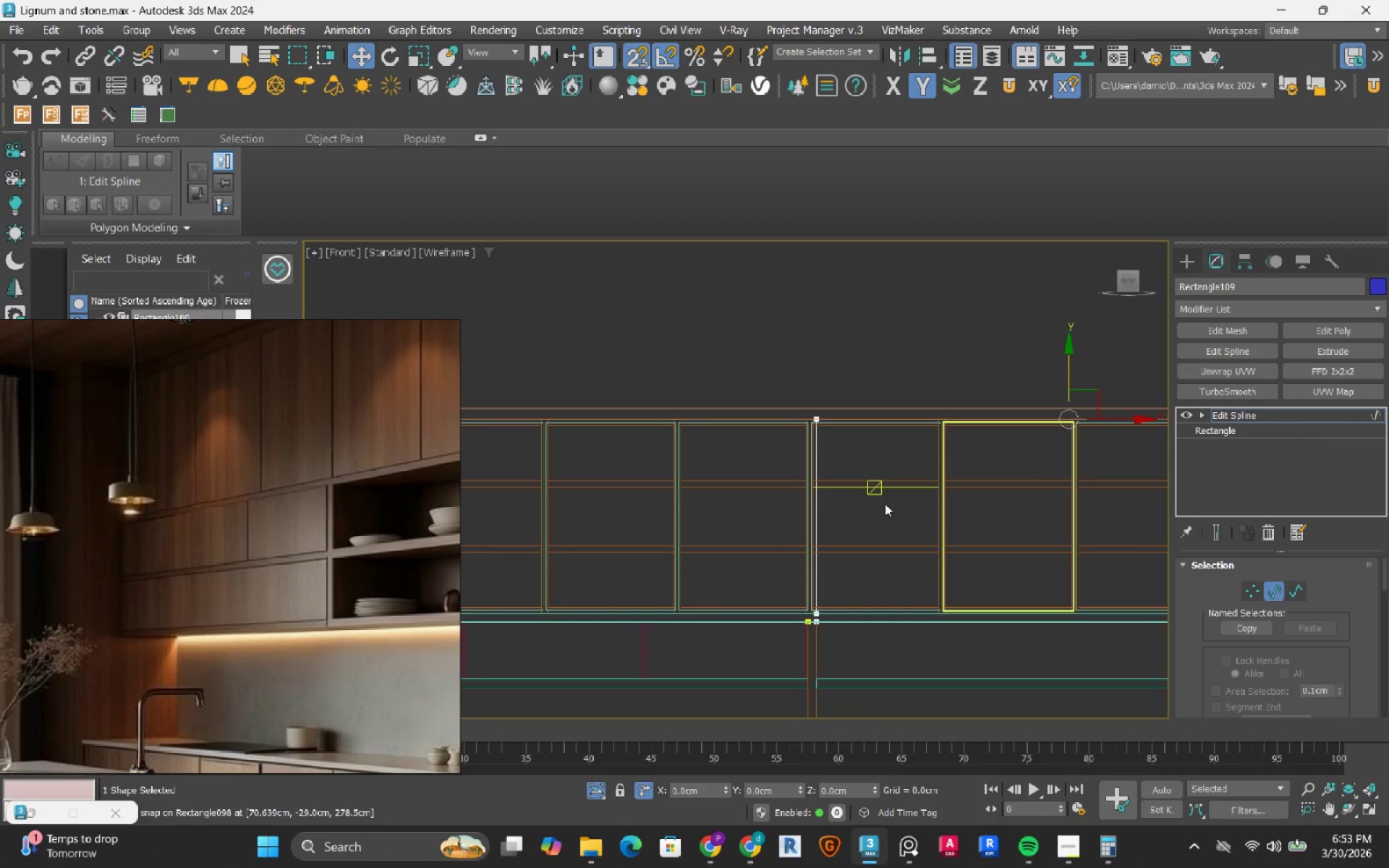 
left_click_drag(start_coordinate=[867, 485], to_coordinate=[708, 553])
 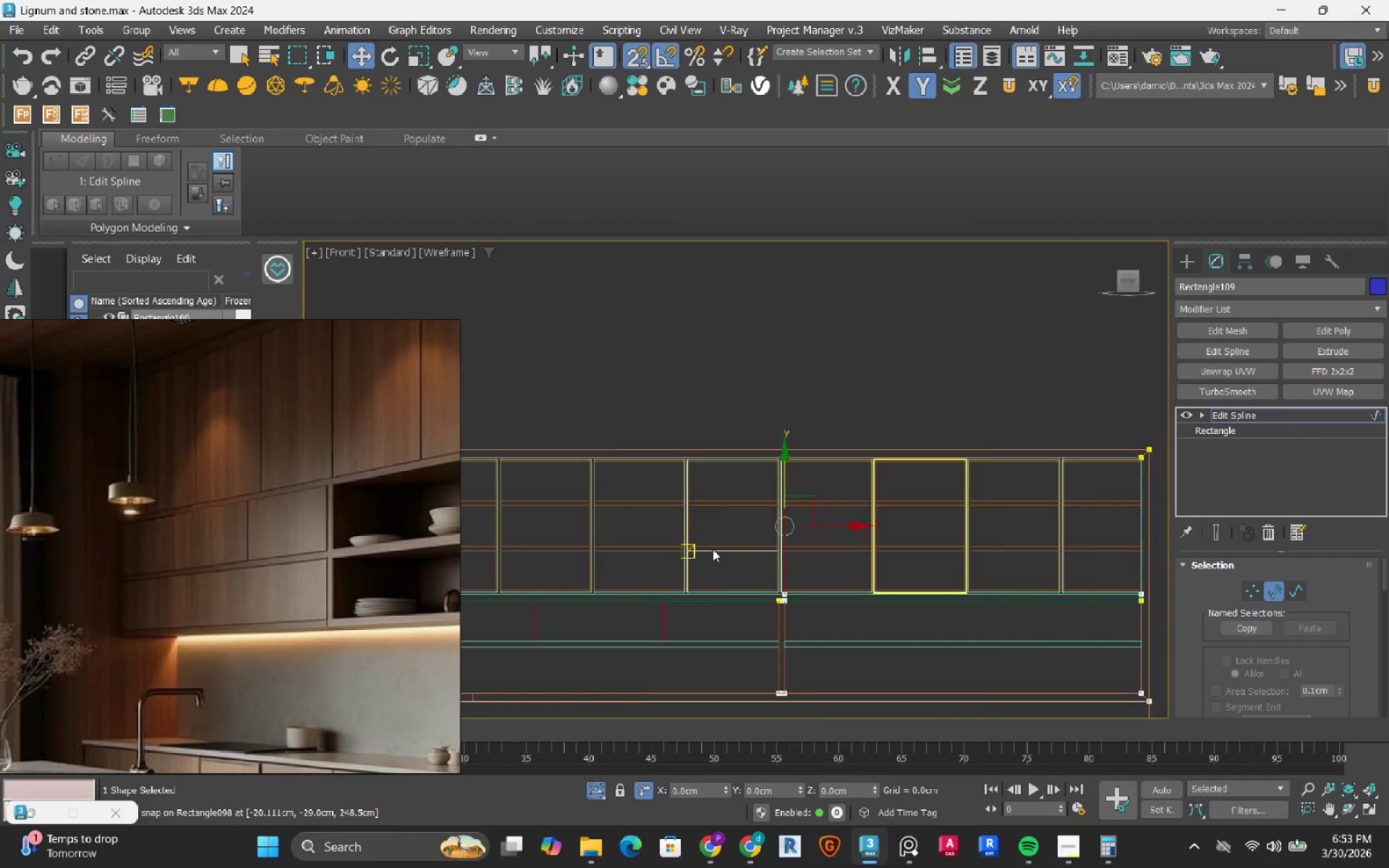 
scroll: coordinate [708, 549], scroll_direction: down, amount: 1.0
 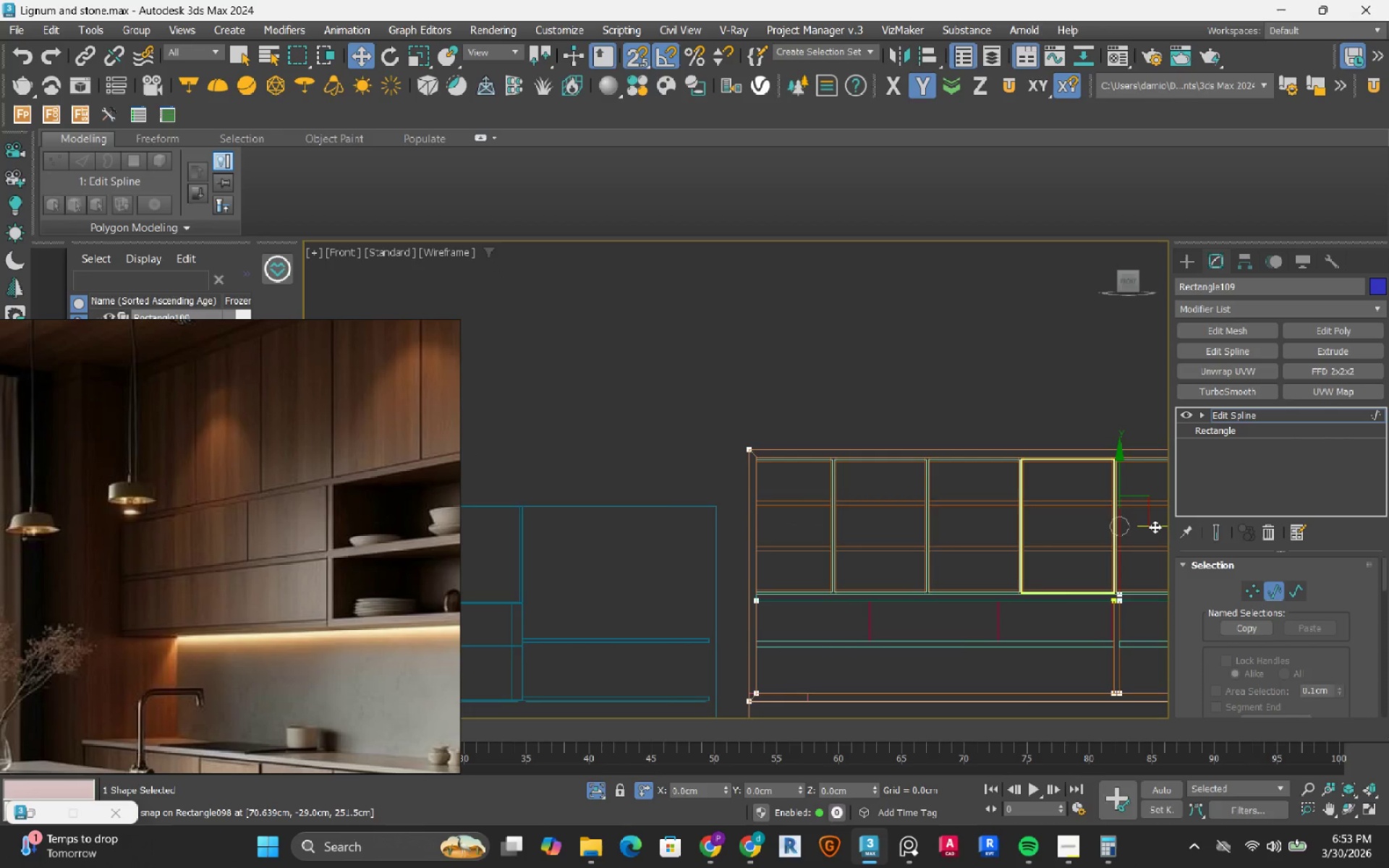 
left_click_drag(start_coordinate=[1155, 527], to_coordinate=[763, 531])
 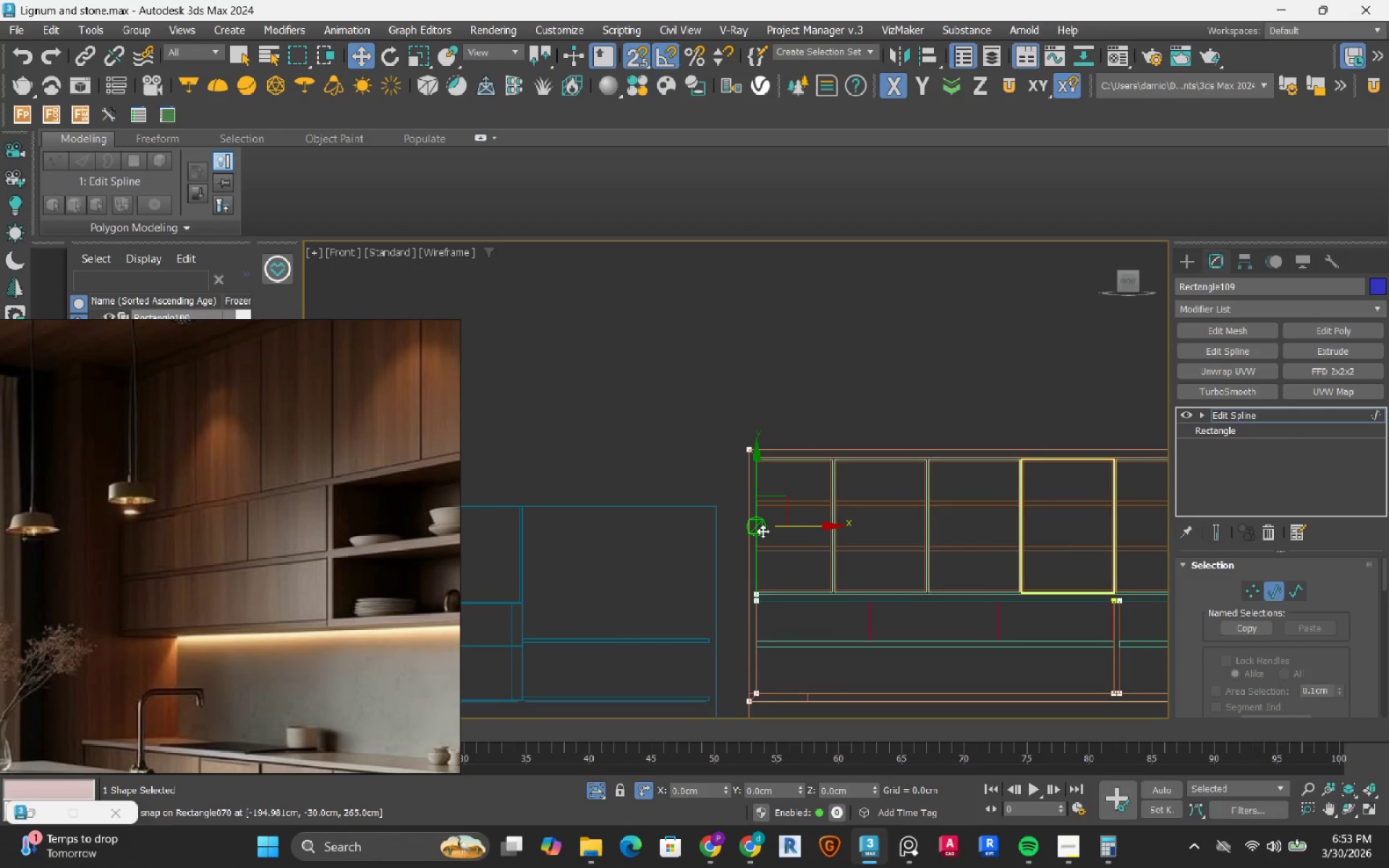 
scroll: coordinate [986, 607], scroll_direction: down, amount: 2.0
 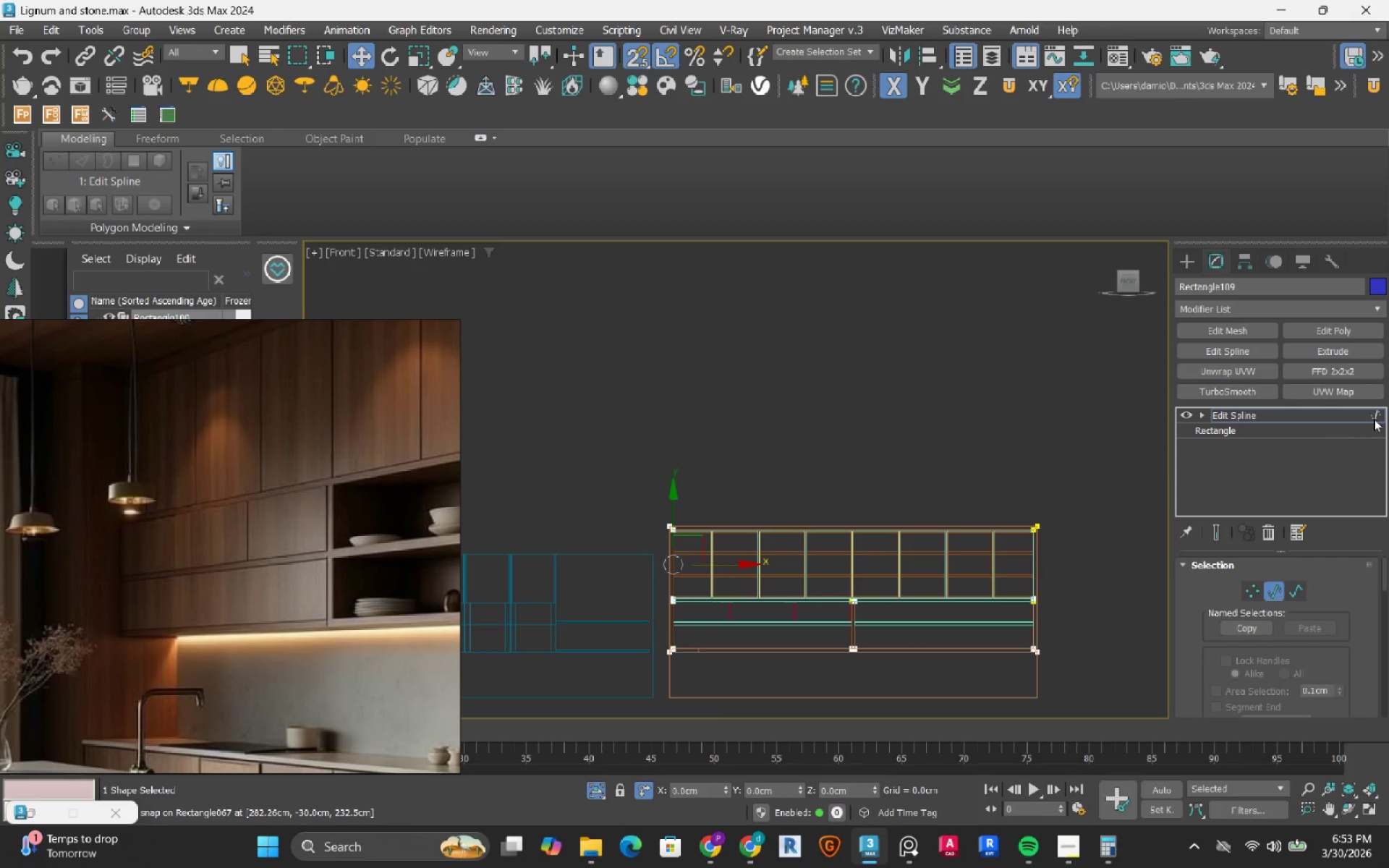 
left_click([1373, 417])
 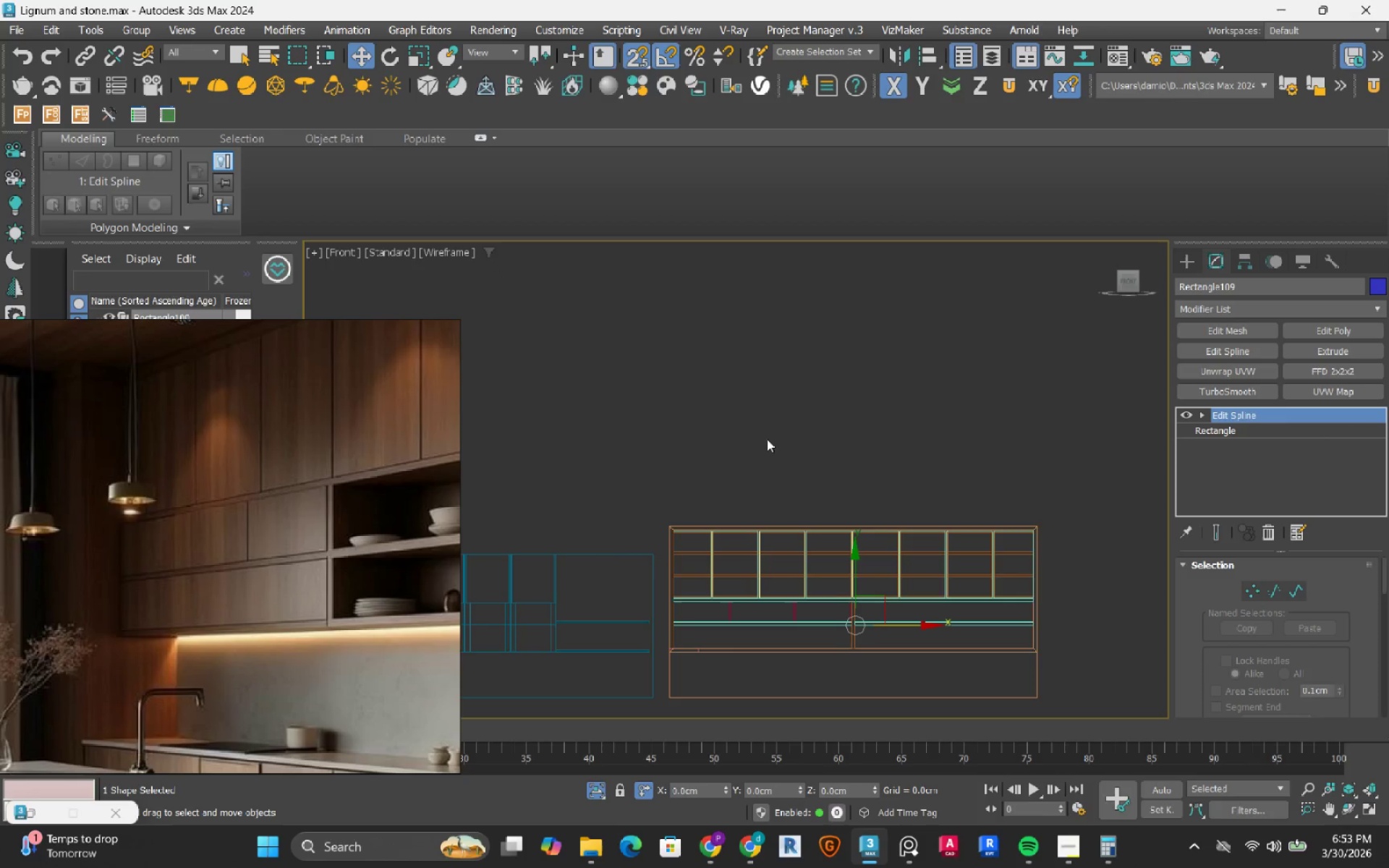 
left_click([711, 438])
 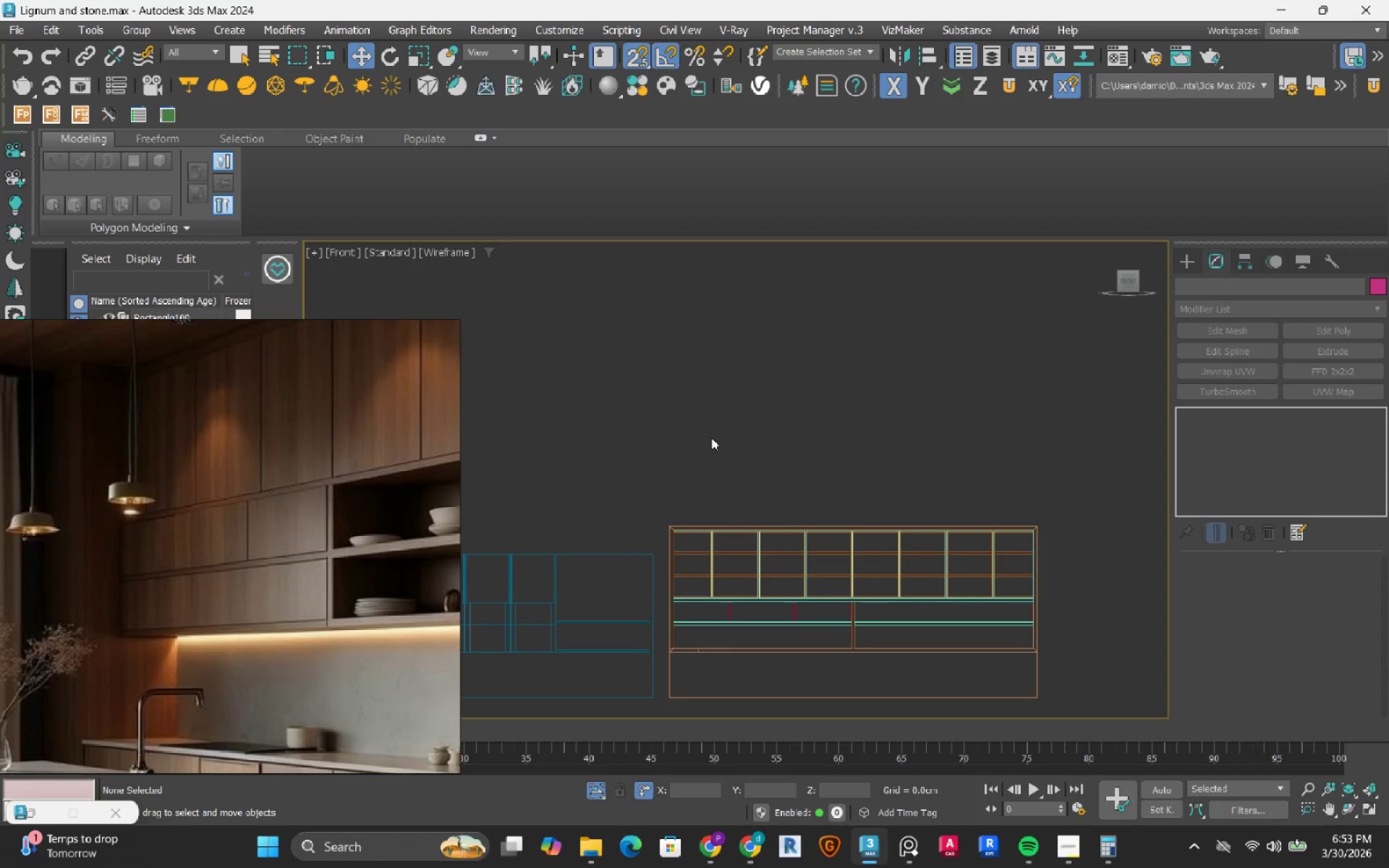 
key(F3)
 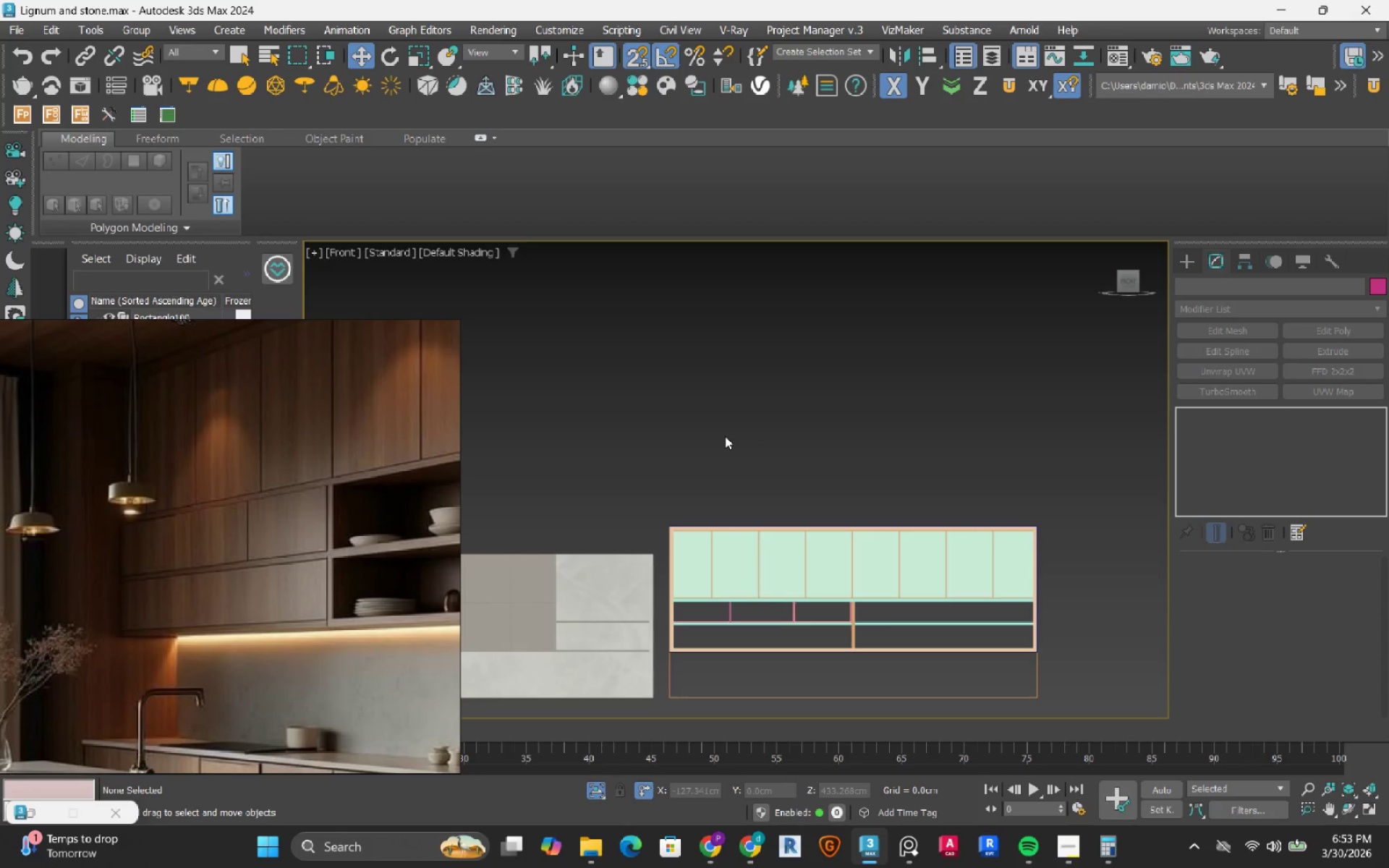 
hold_key(key=AltLeft, duration=0.91)
 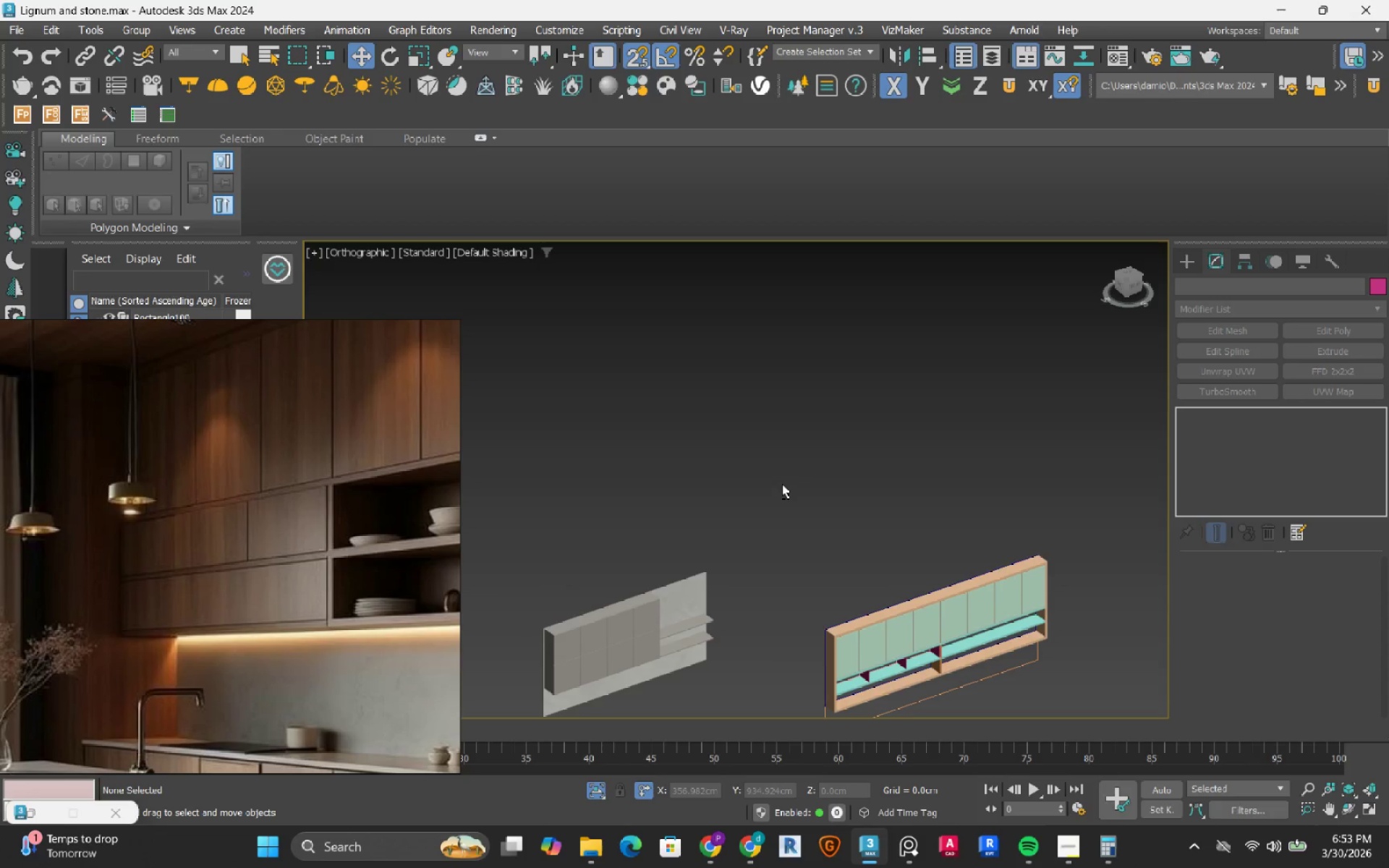 
scroll: coordinate [725, 436], scroll_direction: down, amount: 1.0
 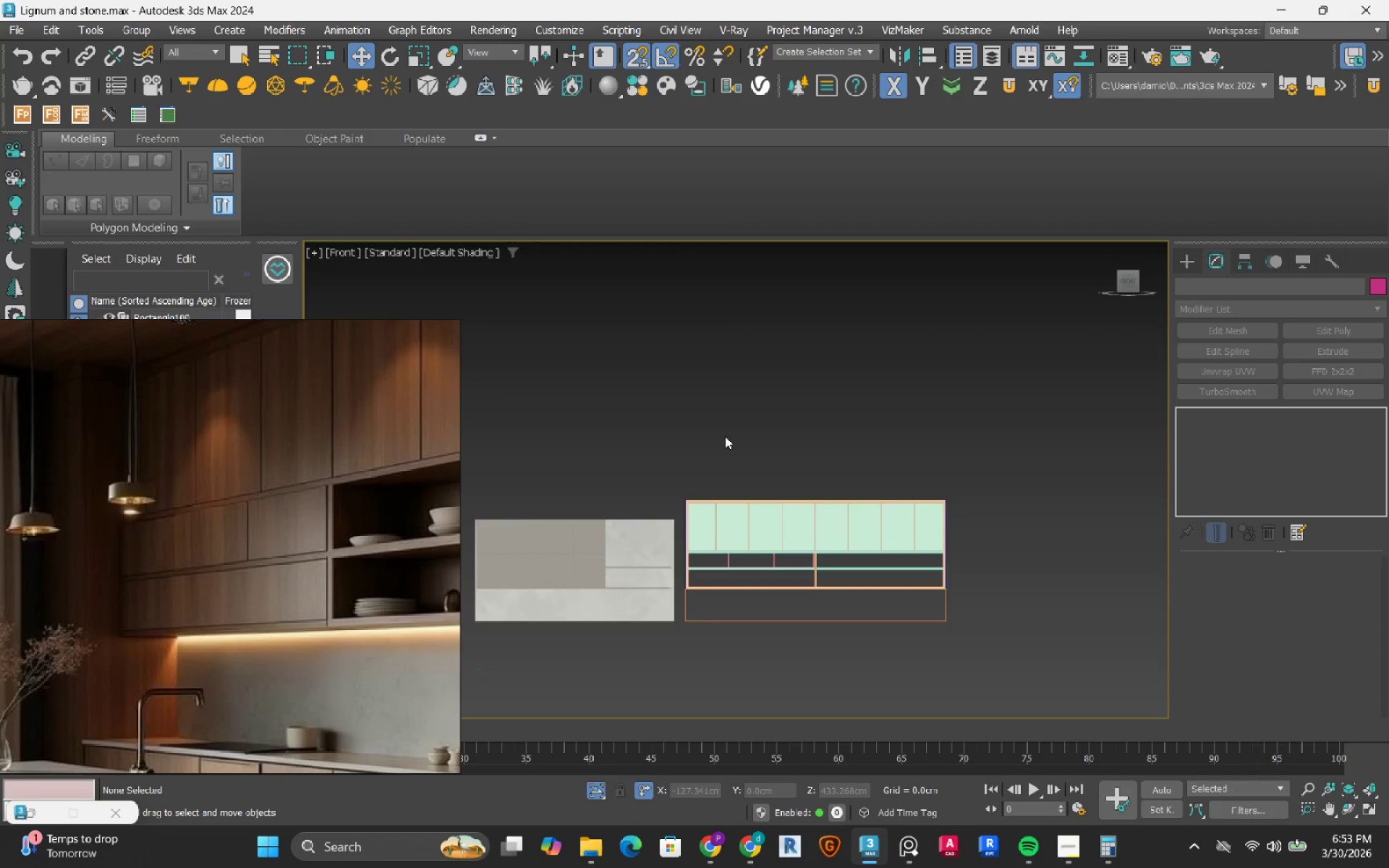 
key(PlayPause)
 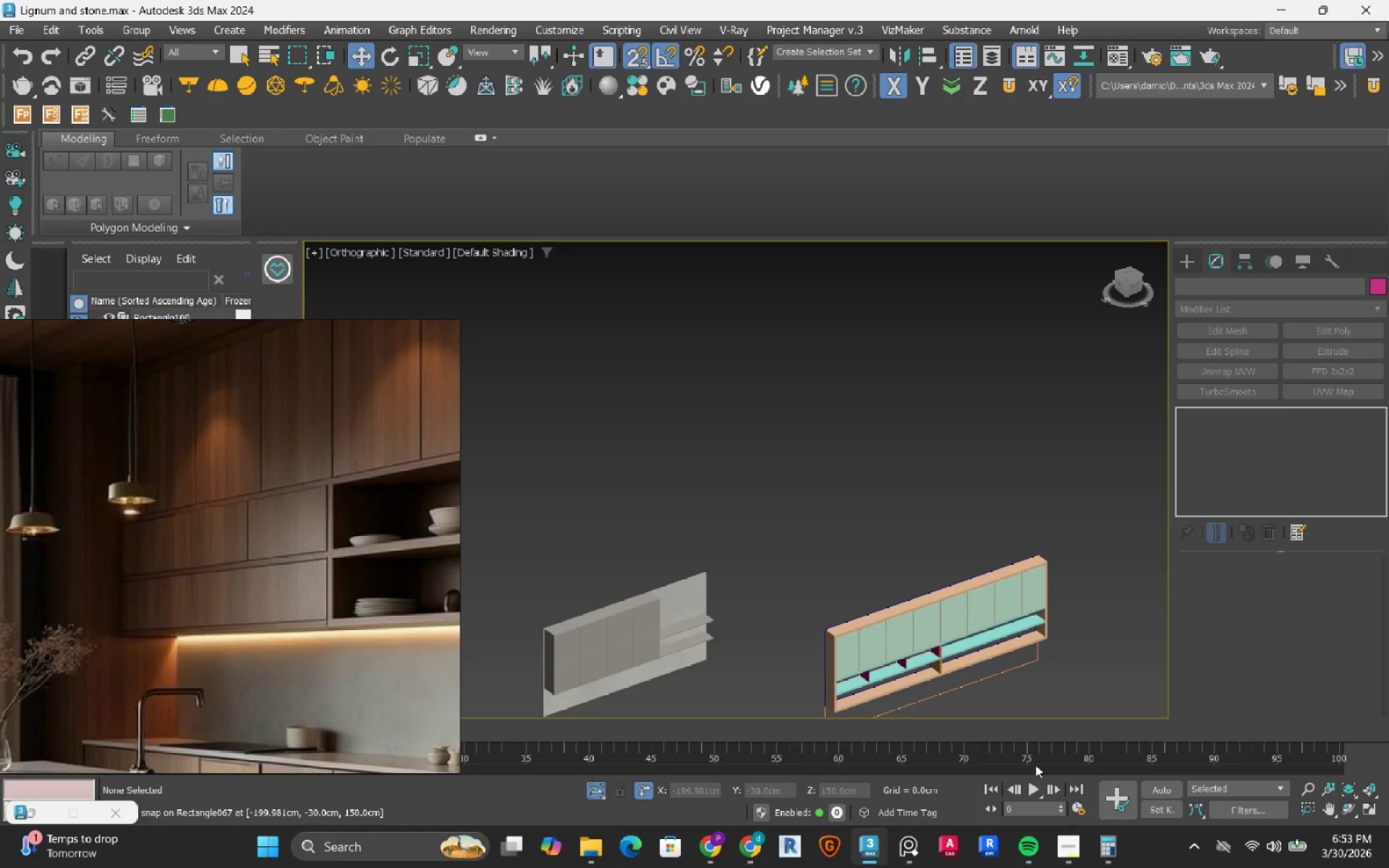 
wait(5.89)
 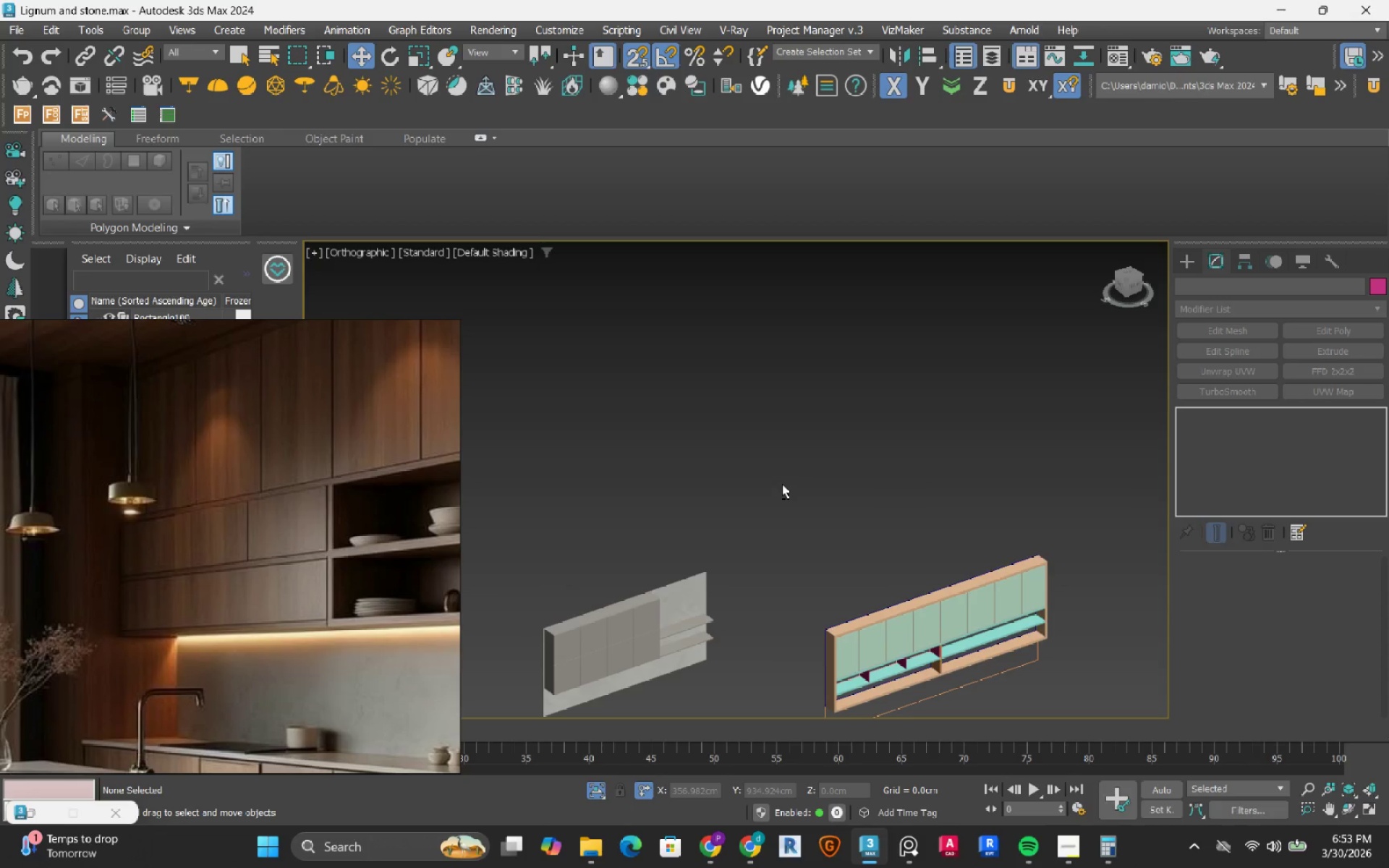 
left_click([1078, 851])